 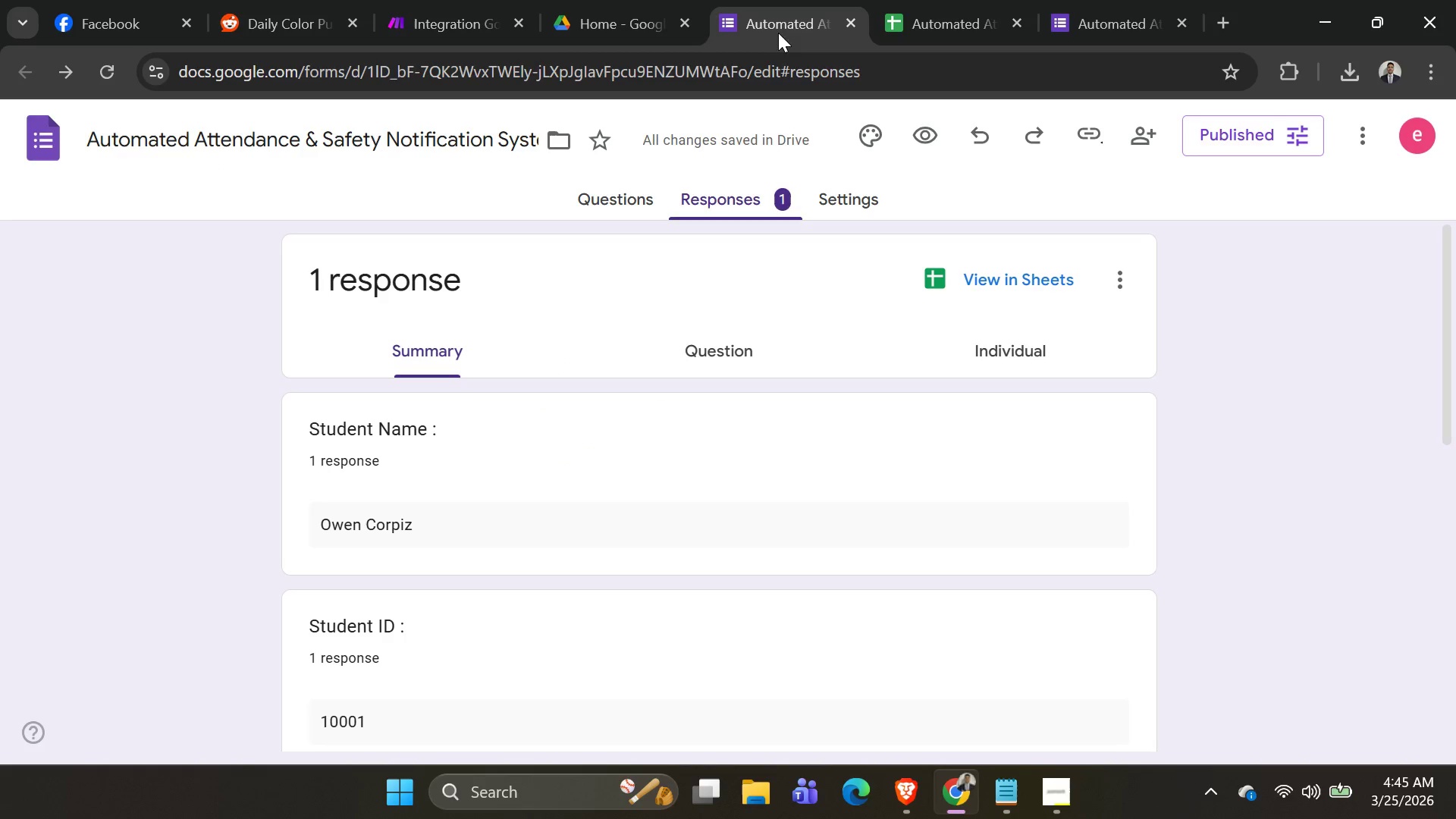 
left_click([930, 33])
 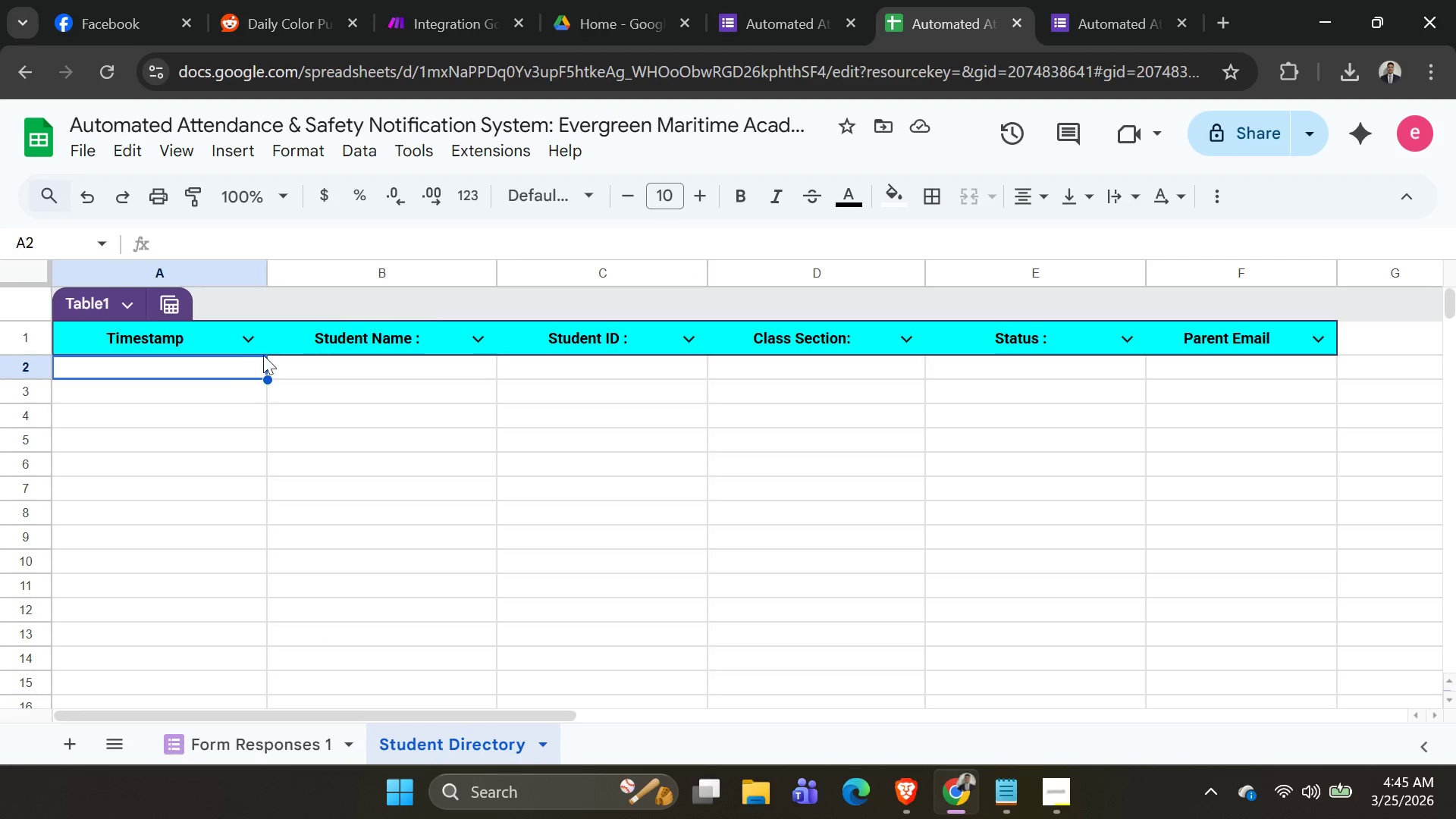 
left_click([184, 366])
 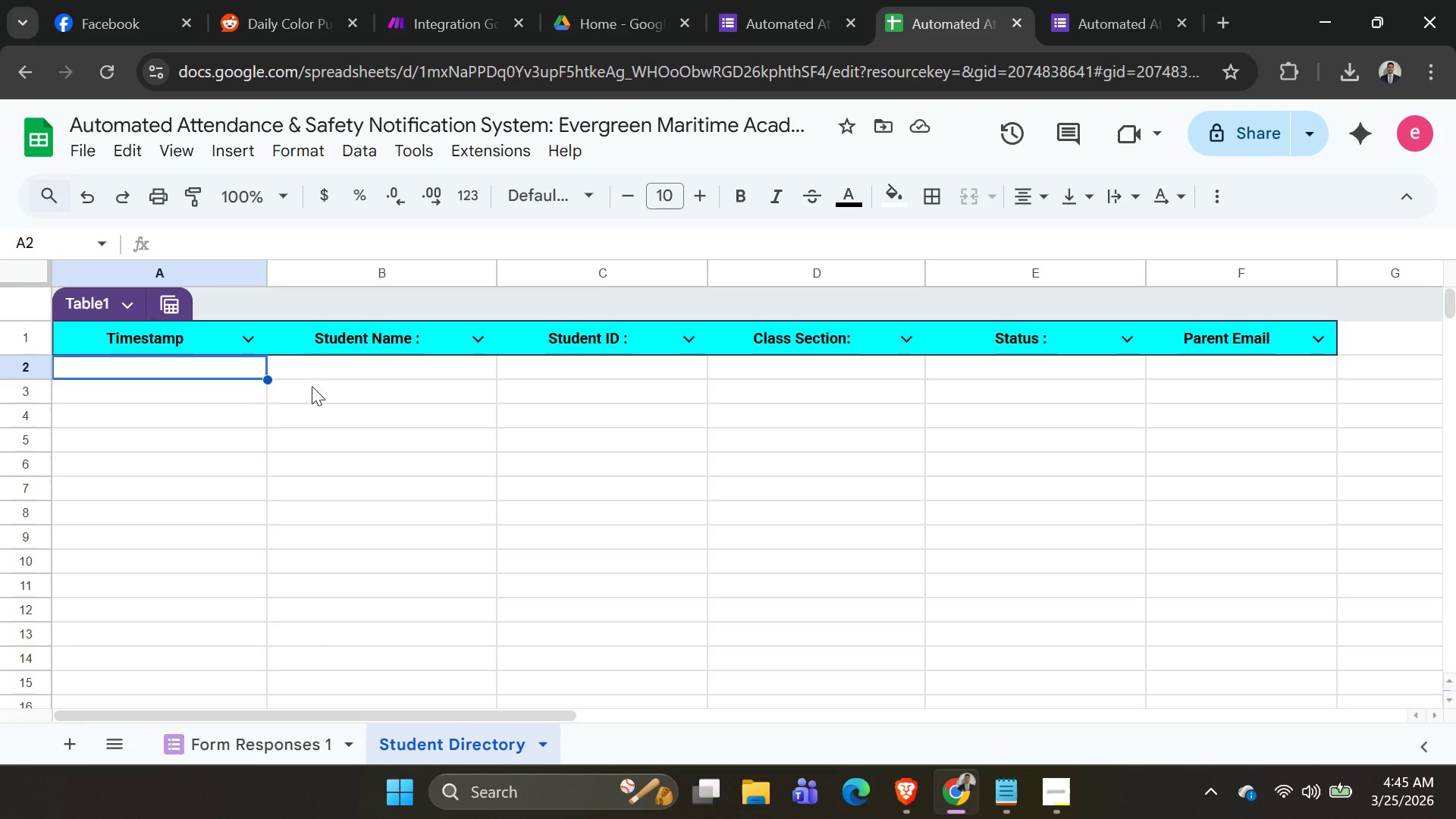 
left_click([343, 375])
 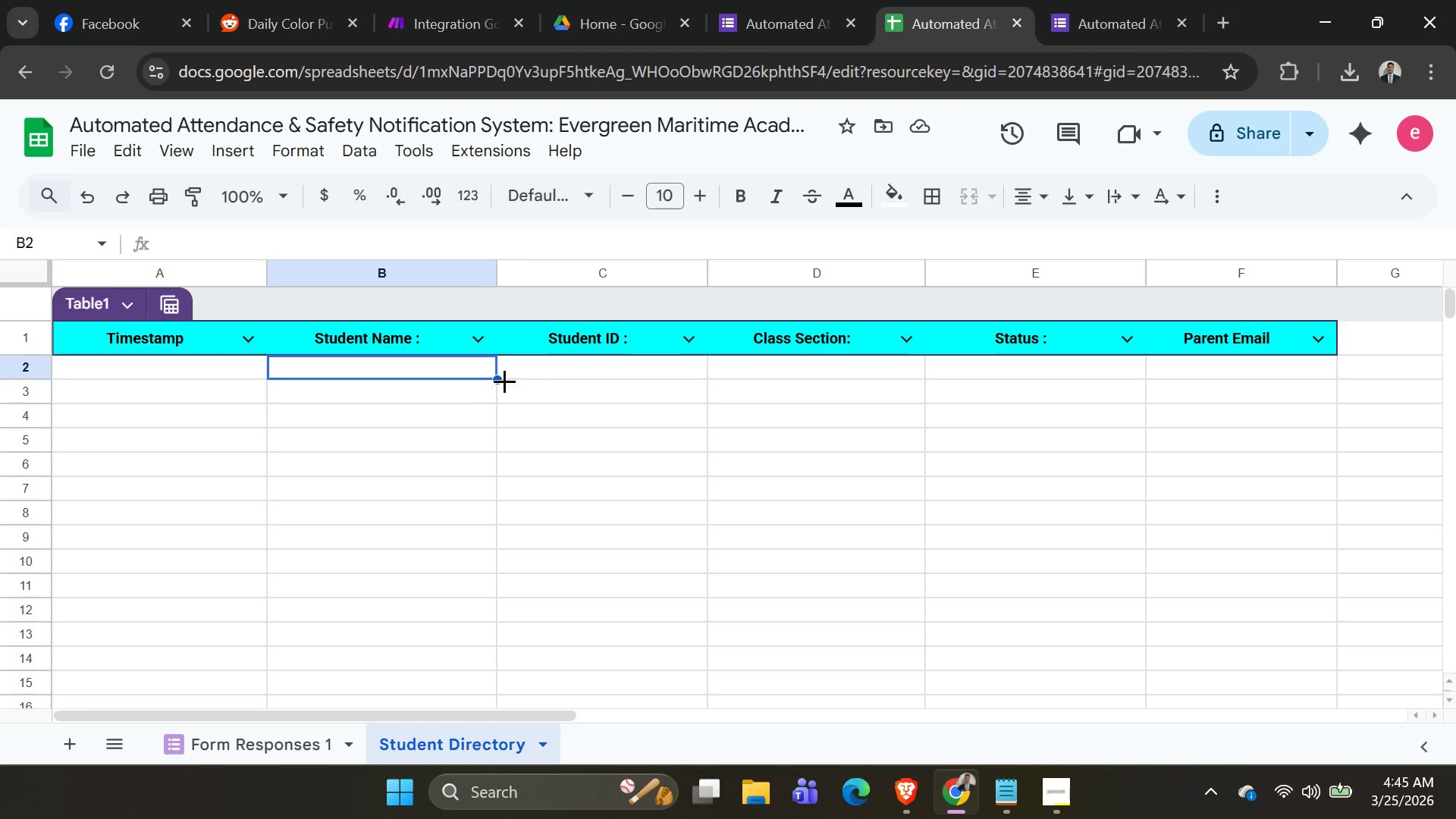 
left_click([543, 376])
 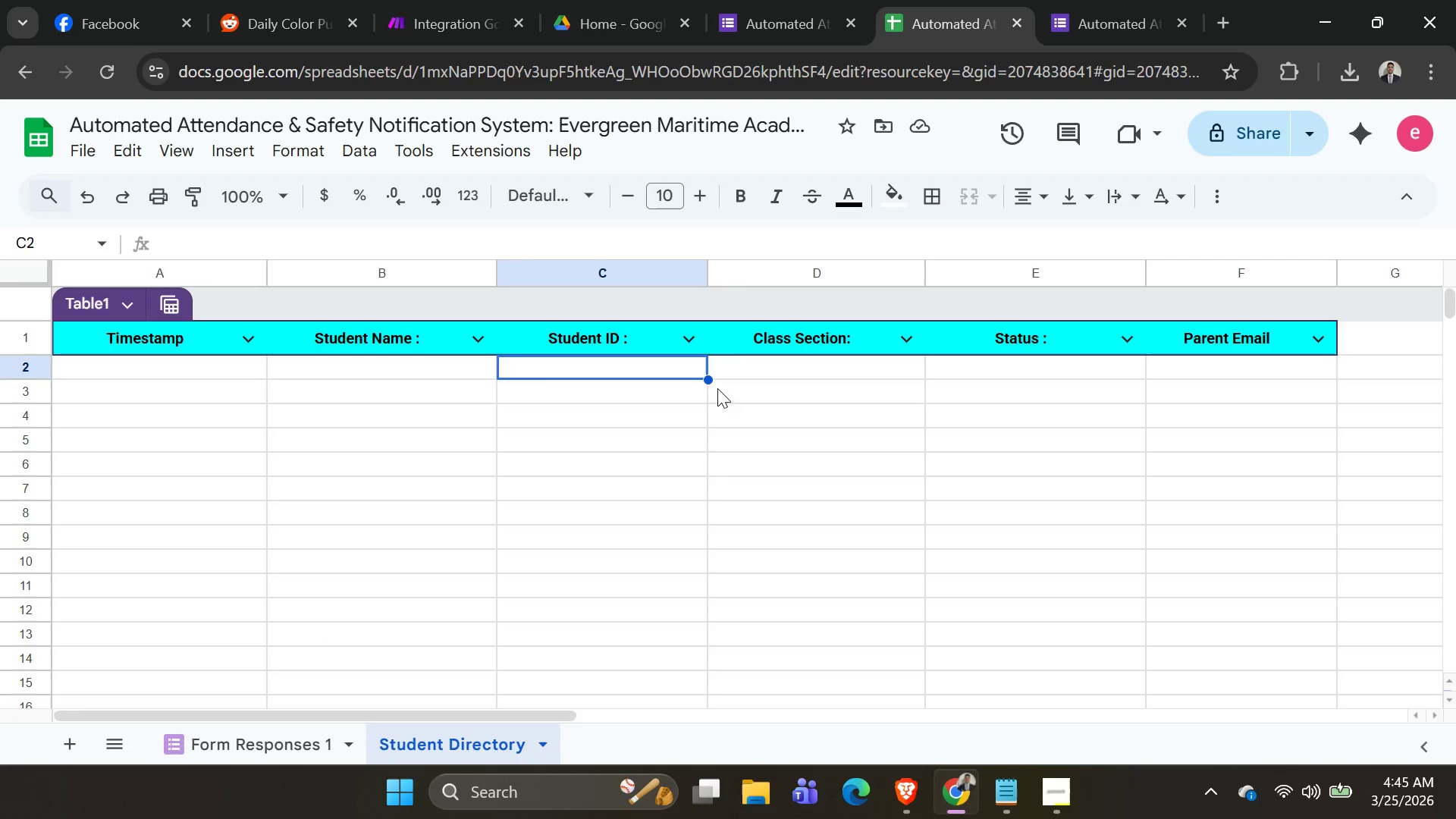 
key(Alt+AltLeft)
 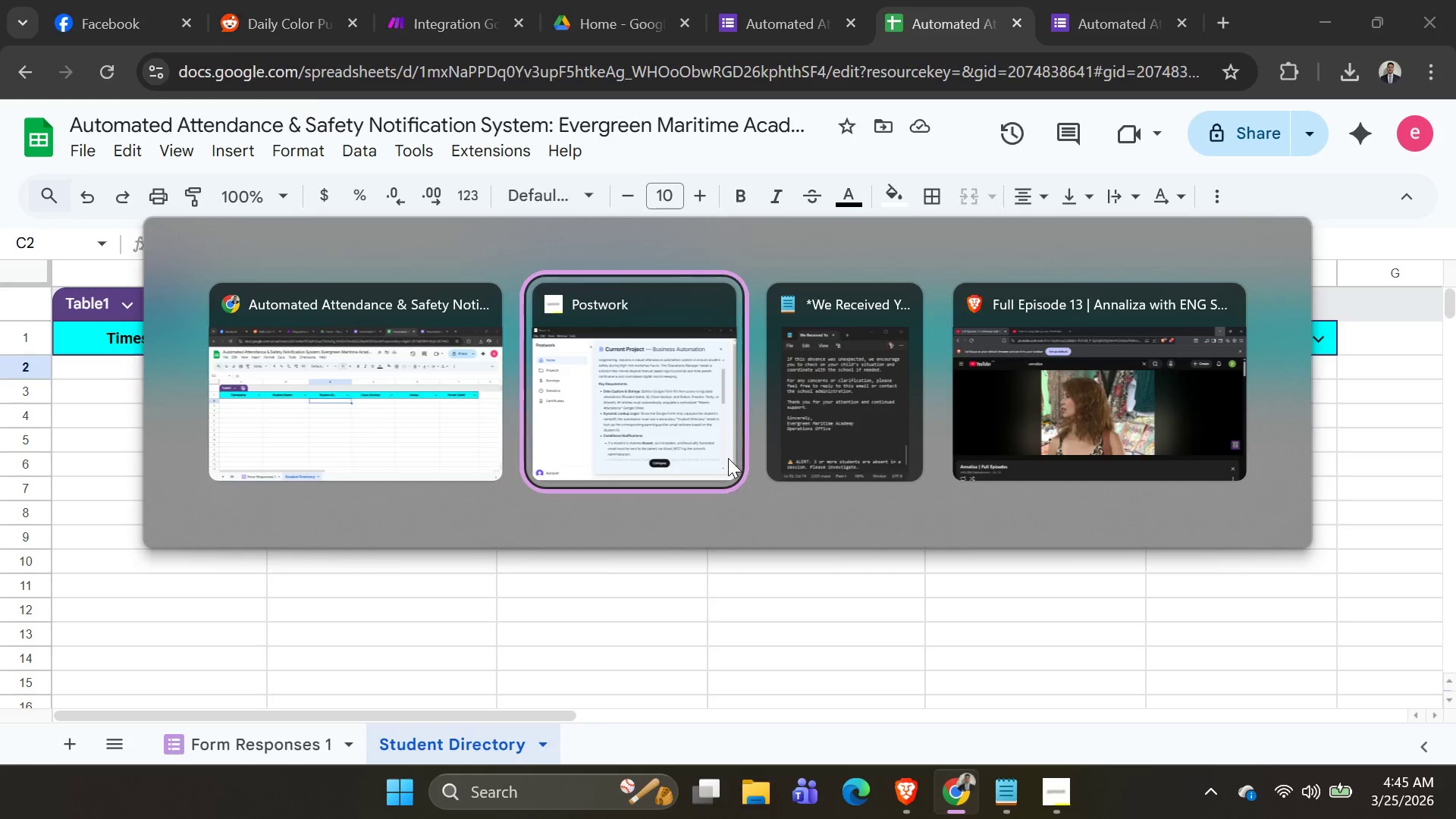 
scroll: coordinate [728, 458], scroll_direction: up, amount: 5.0
 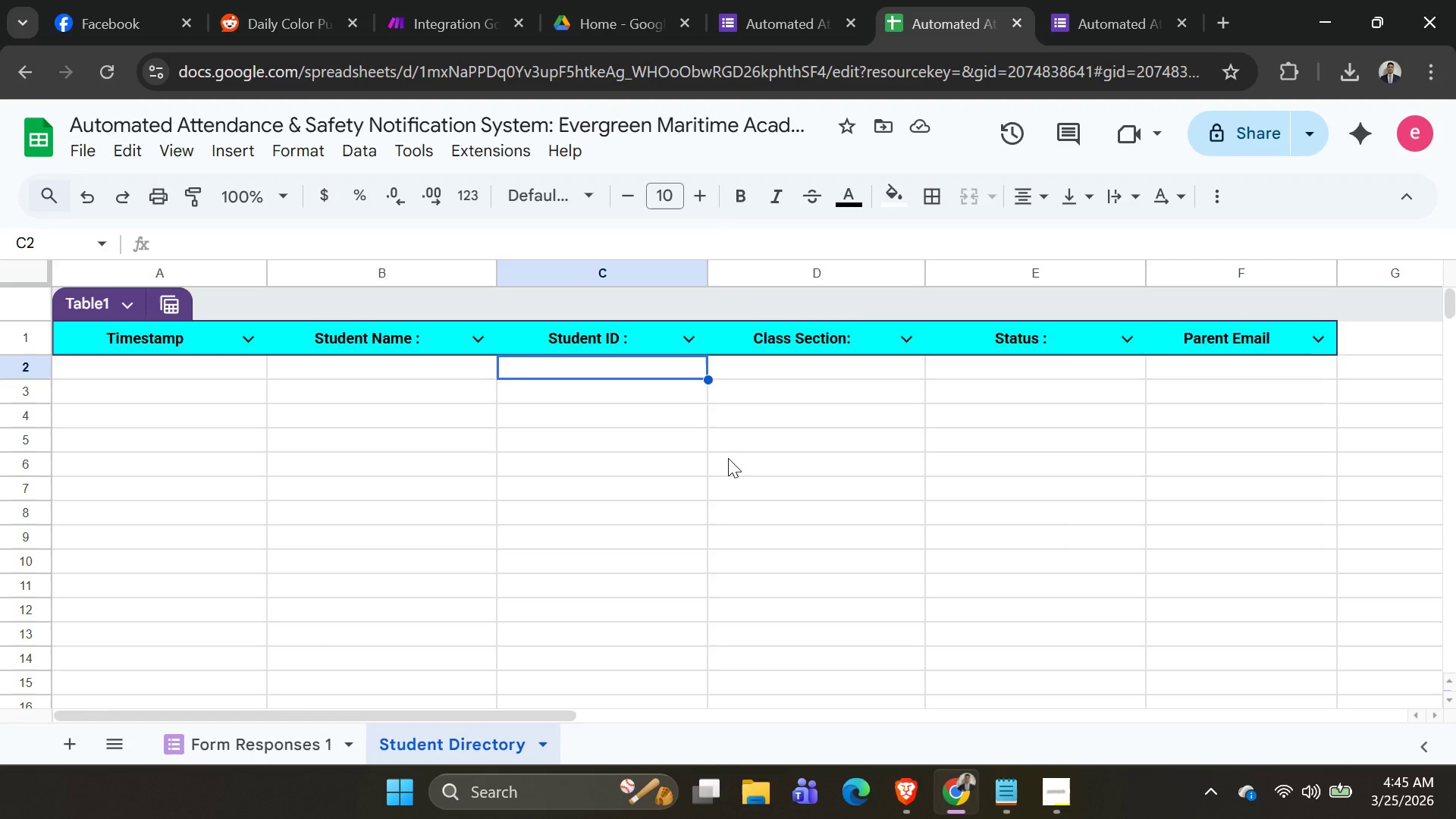 
key(Alt+Tab)